 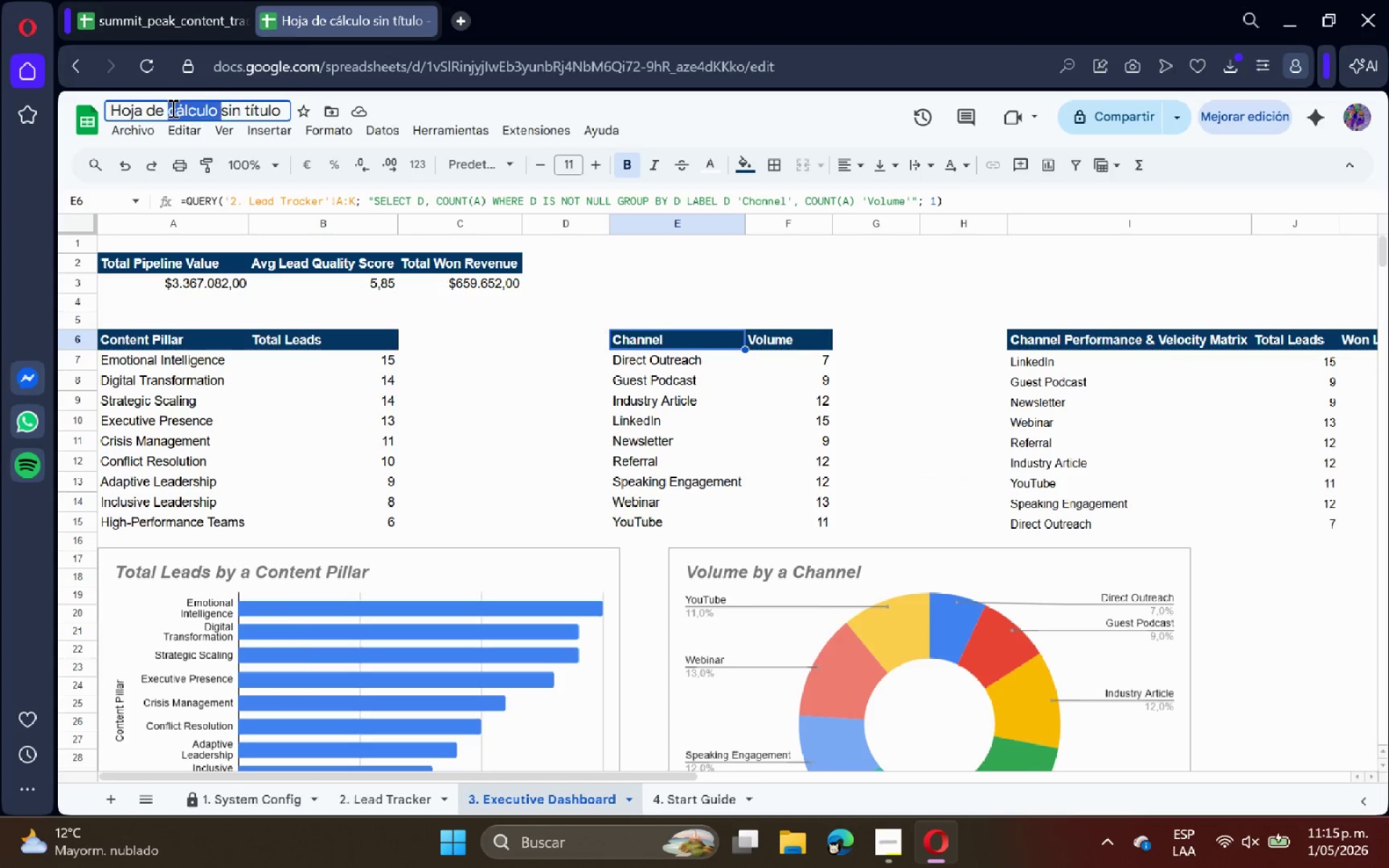 
triple_click([171, 107])
 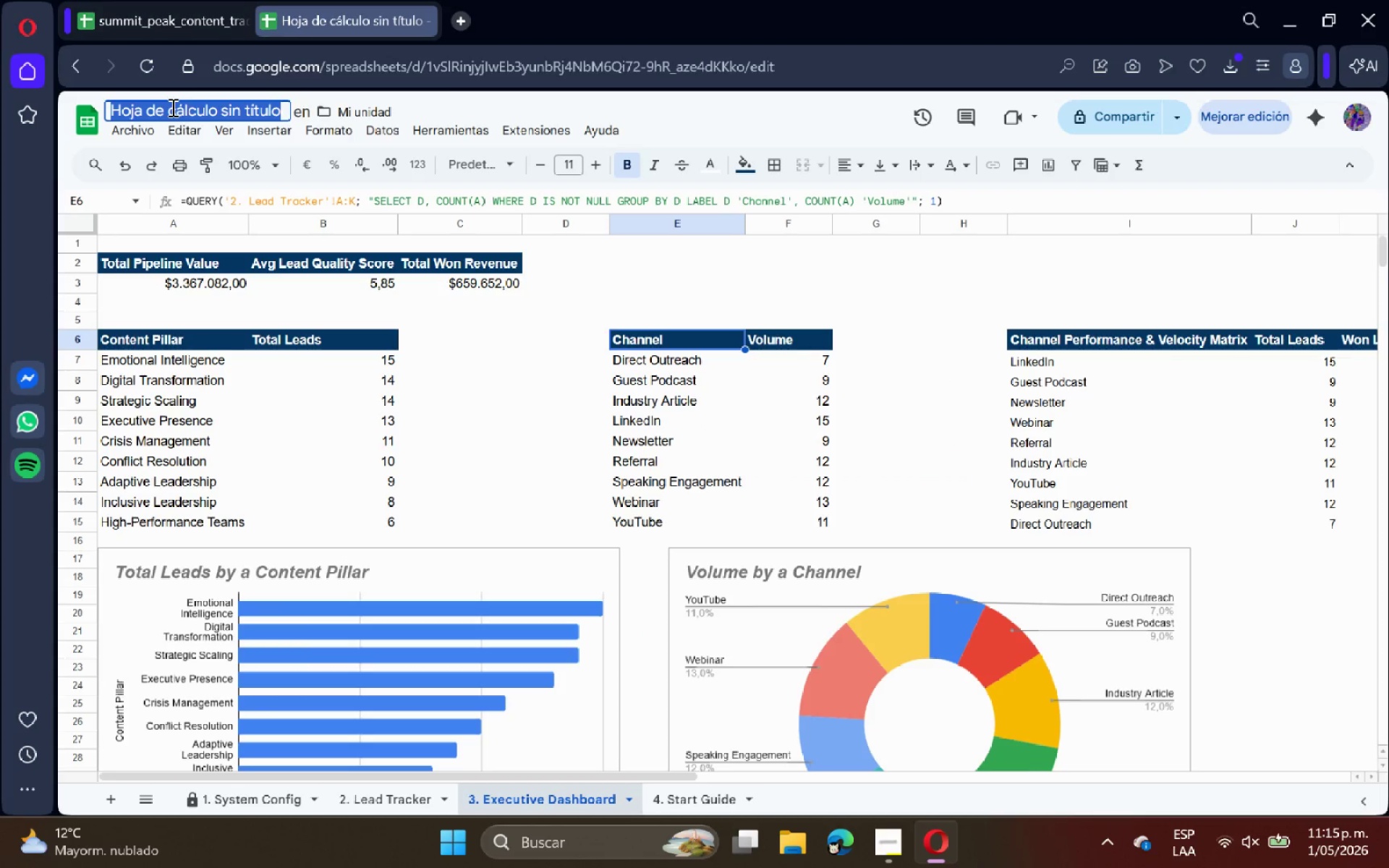 
key(Control+V)
 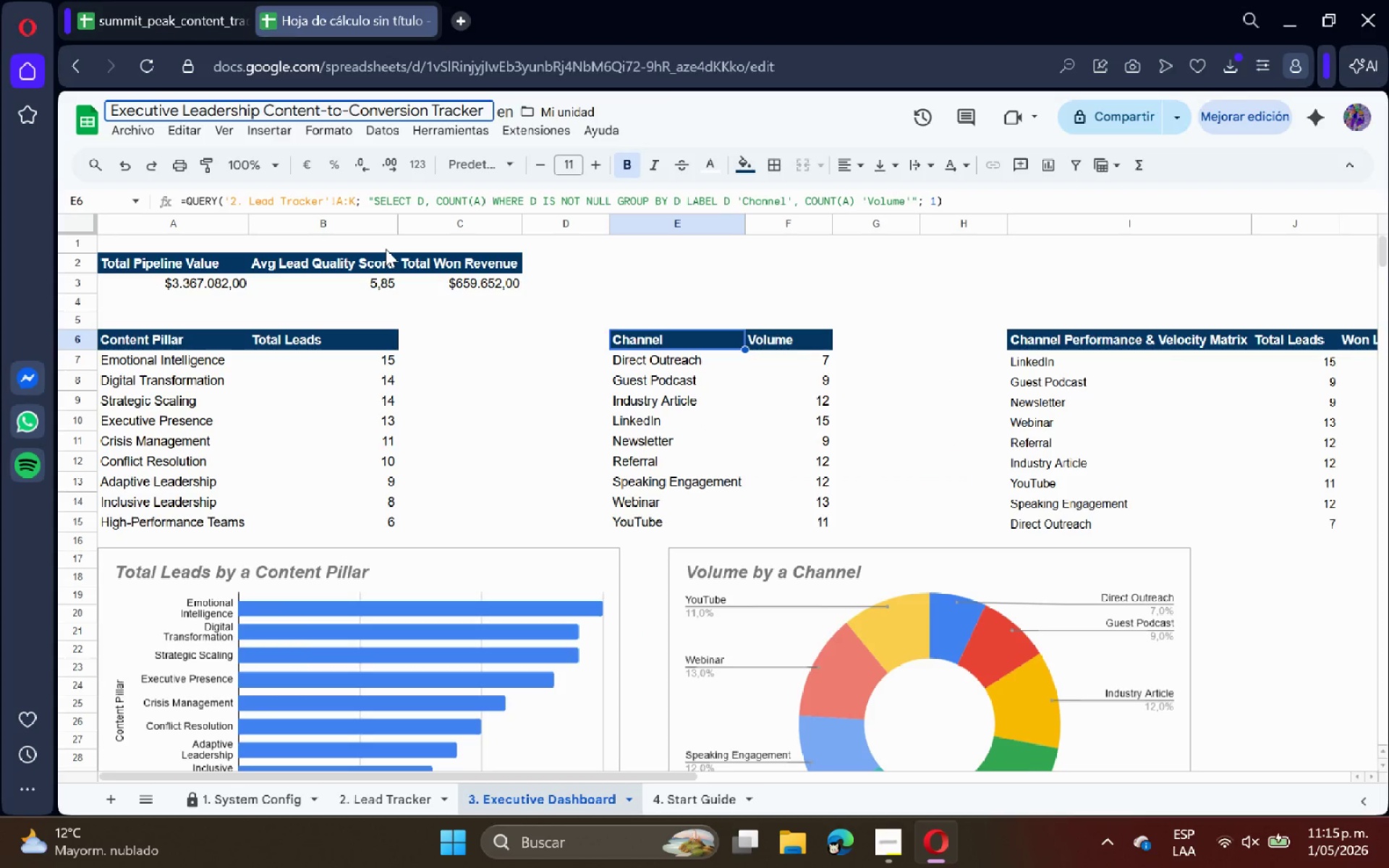 
key(Enter)
 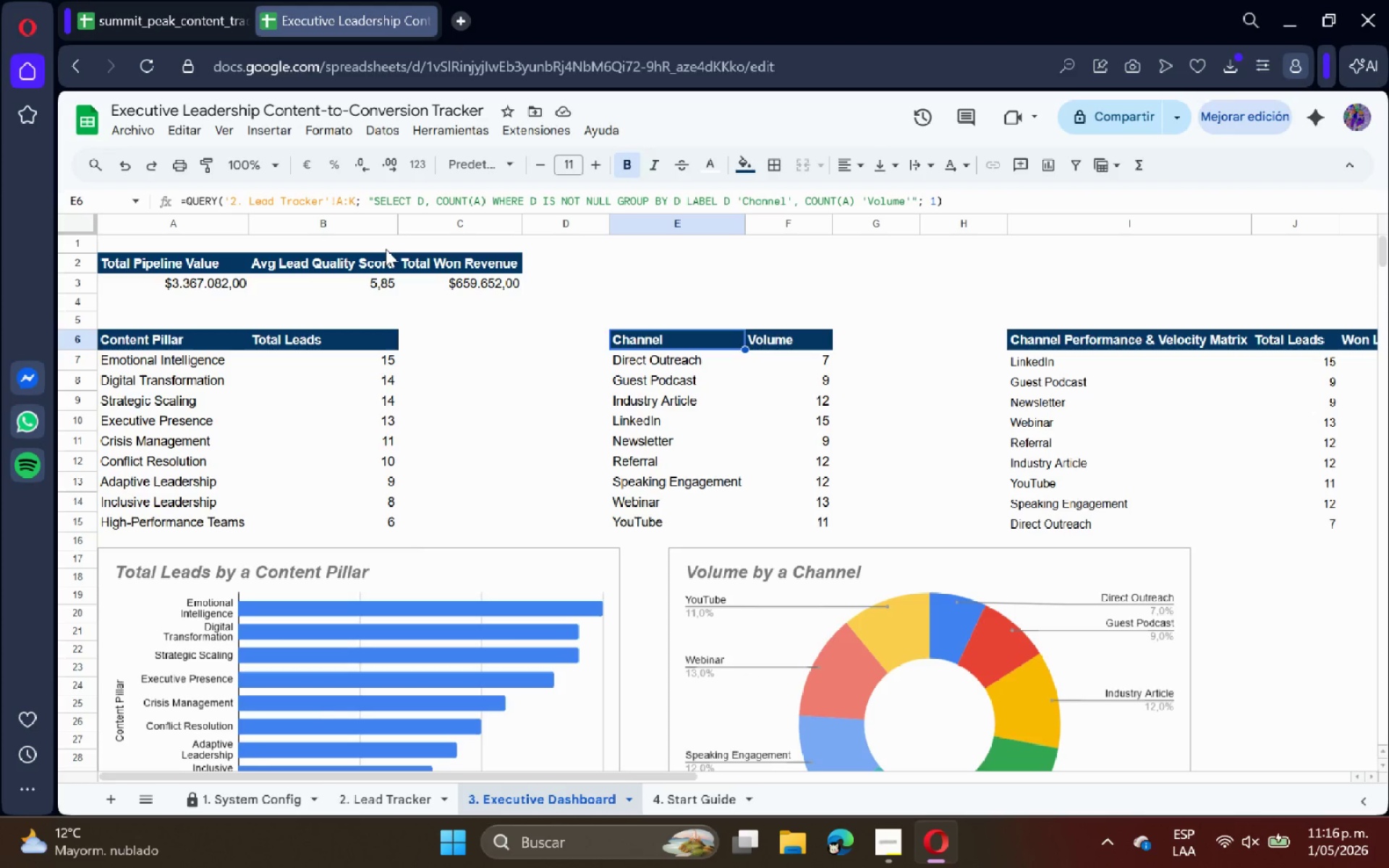 
wait(10.69)
 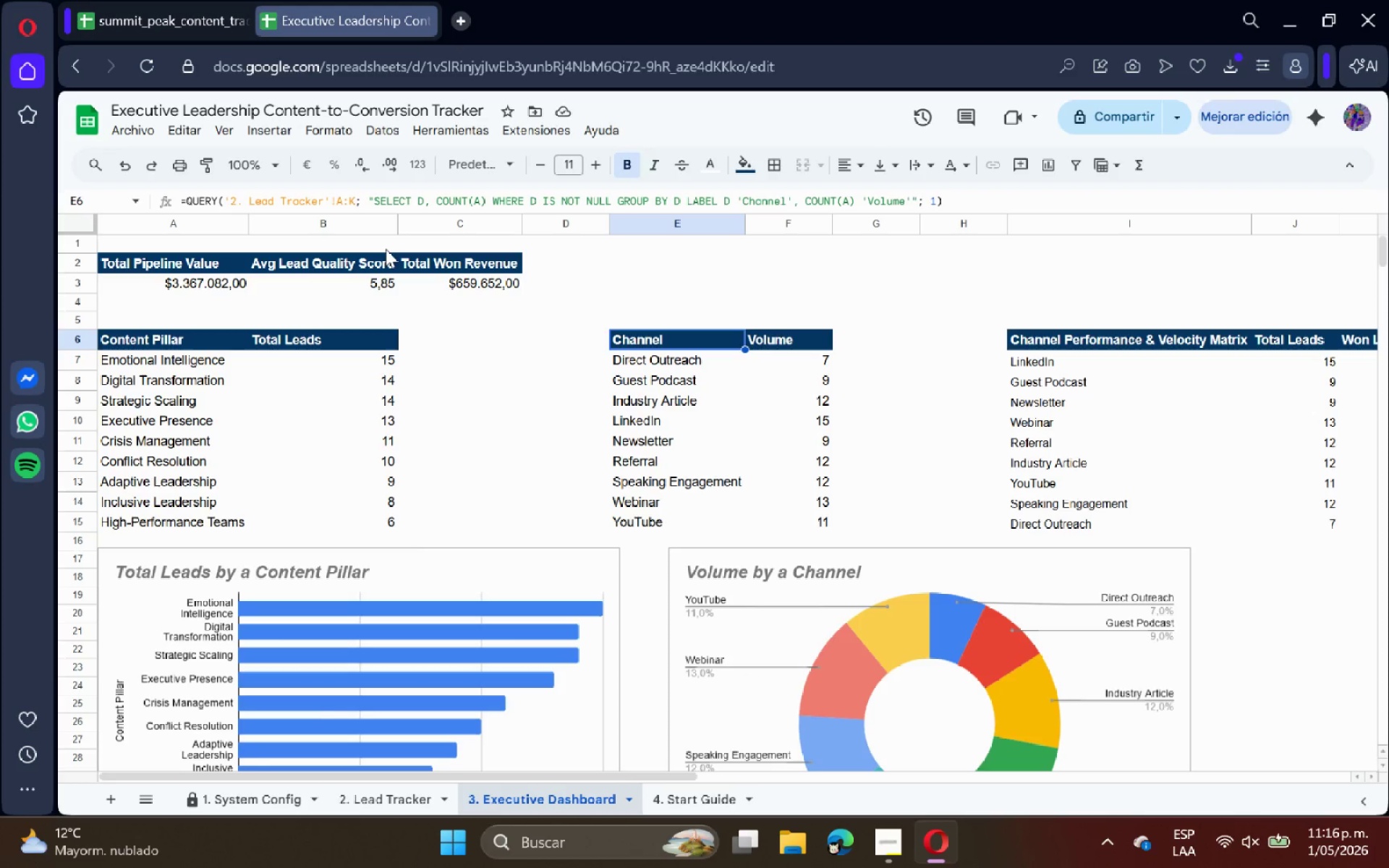 
left_click([559, 461])
 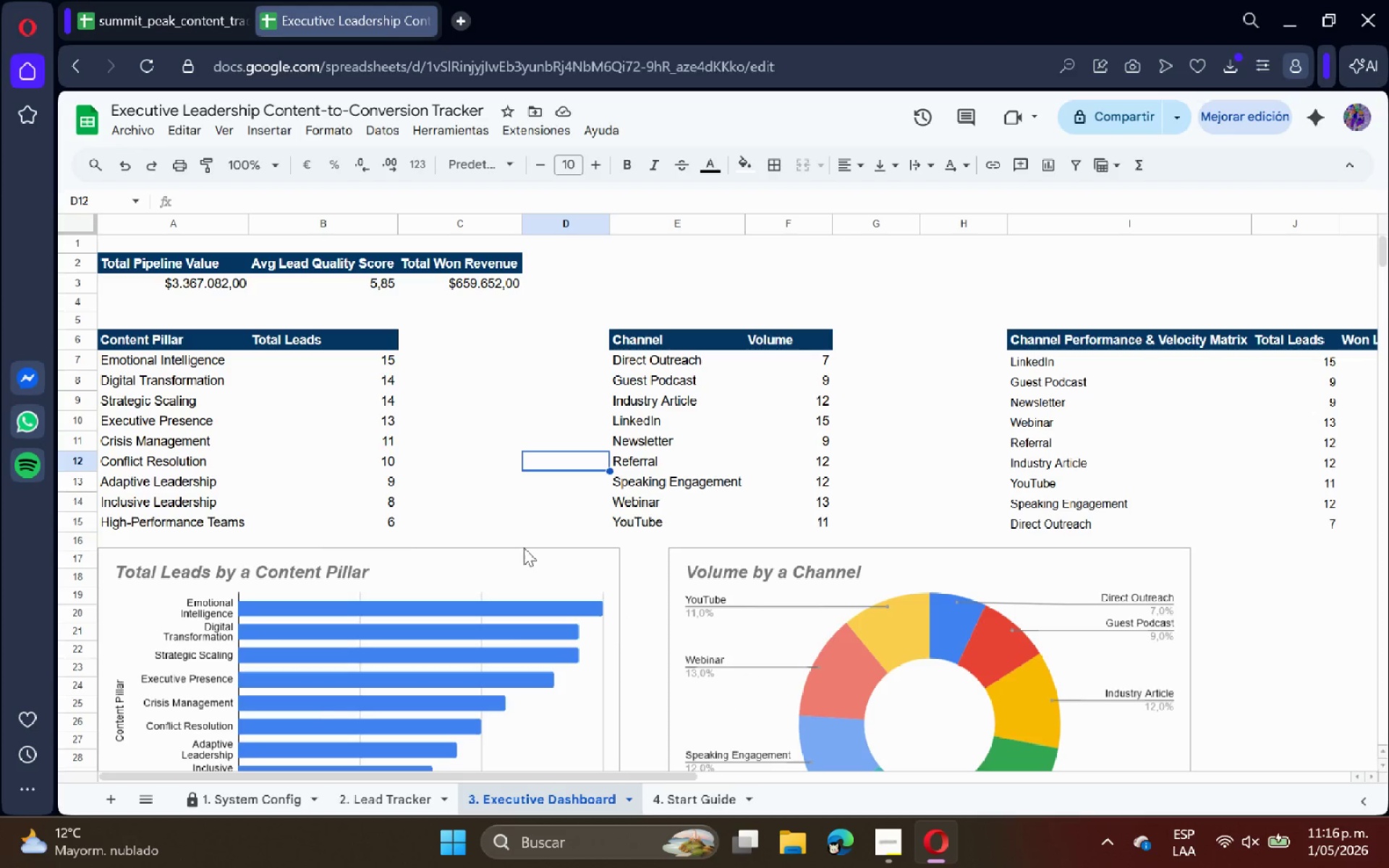 
left_click([143, 138])
 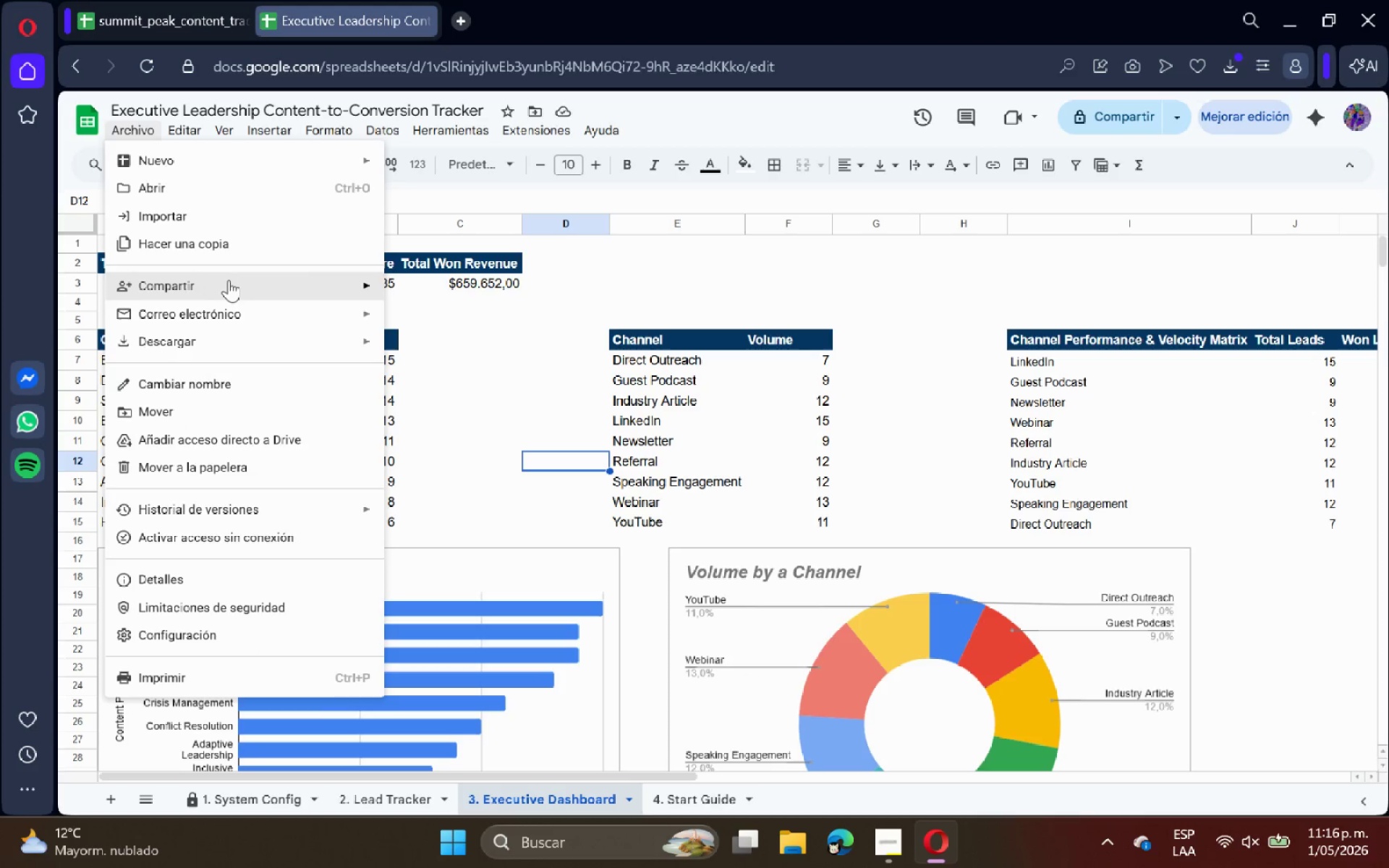 
left_click([234, 285])
 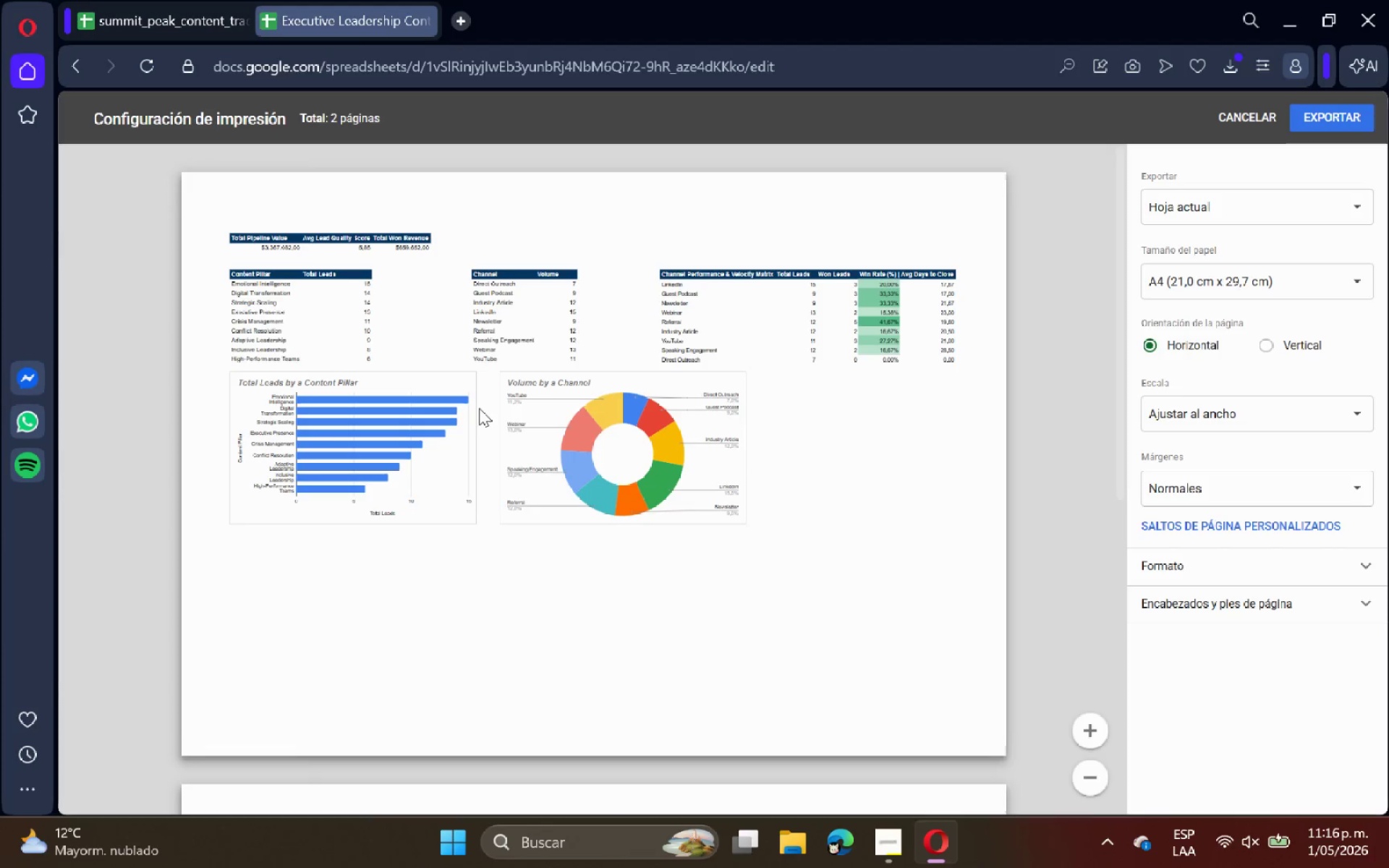 
double_click([1225, 244])
 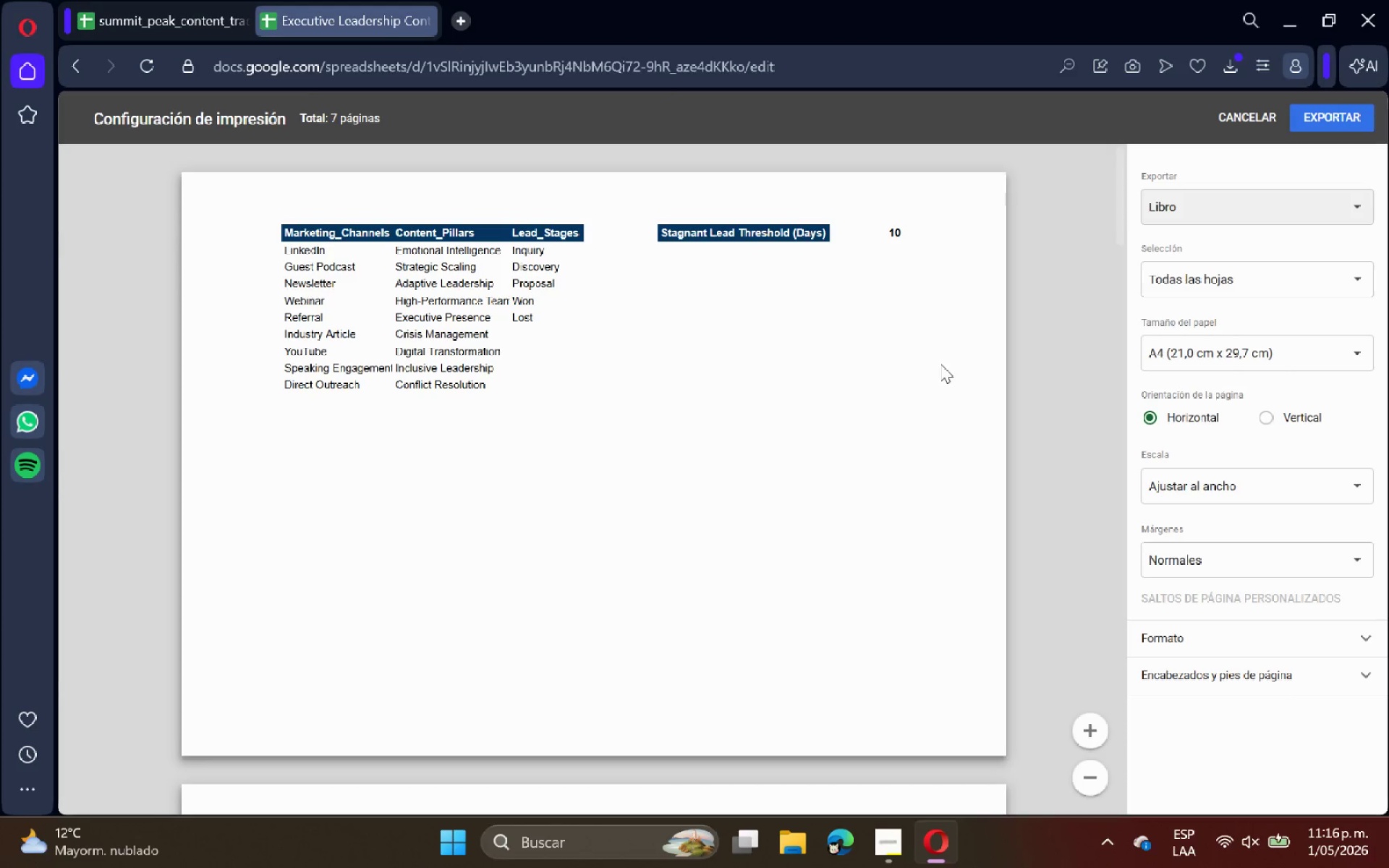 
scroll: coordinate [936, 372], scroll_direction: down, amount: 23.0
 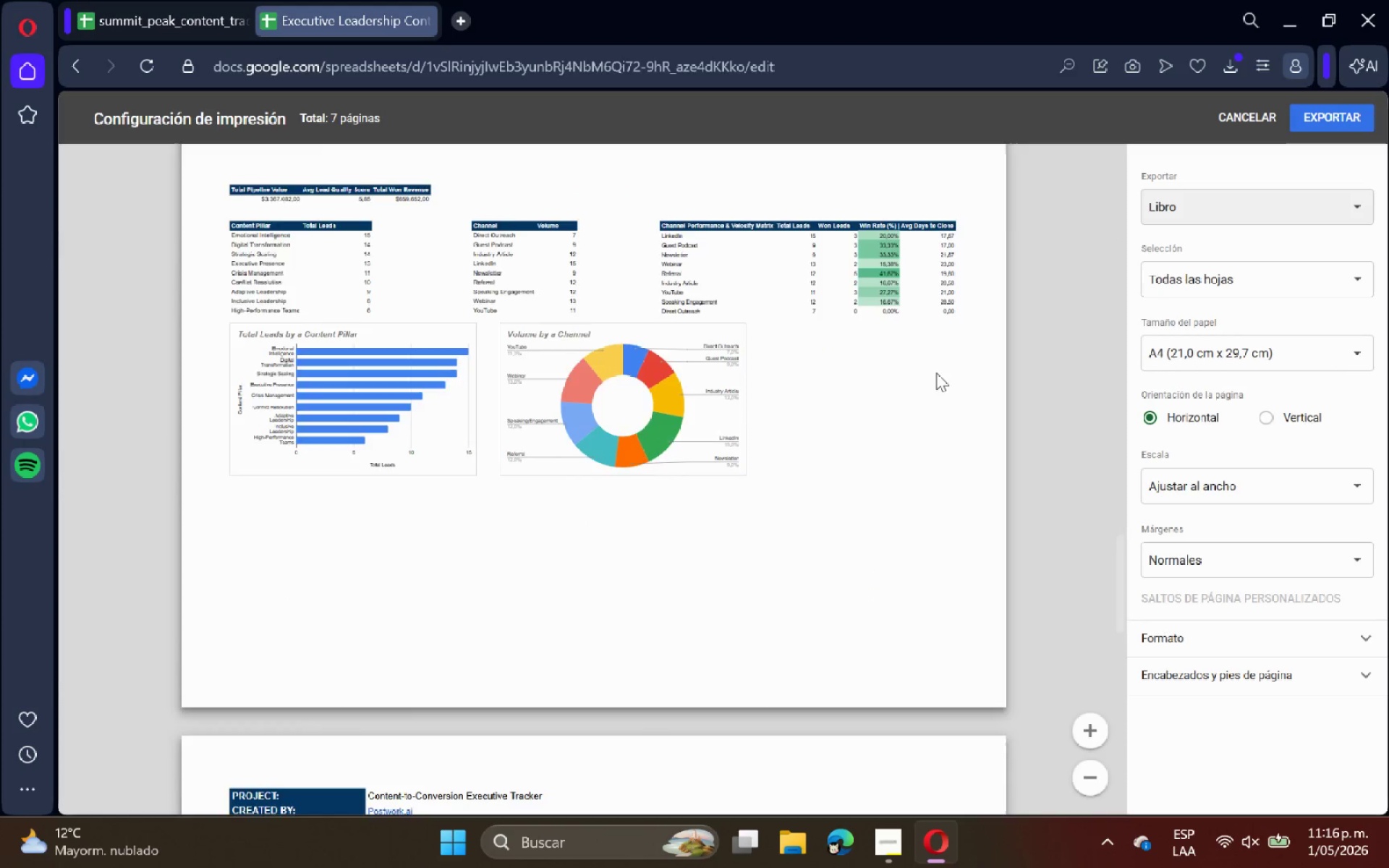 
scroll: coordinate [957, 373], scroll_direction: up, amount: 28.0
 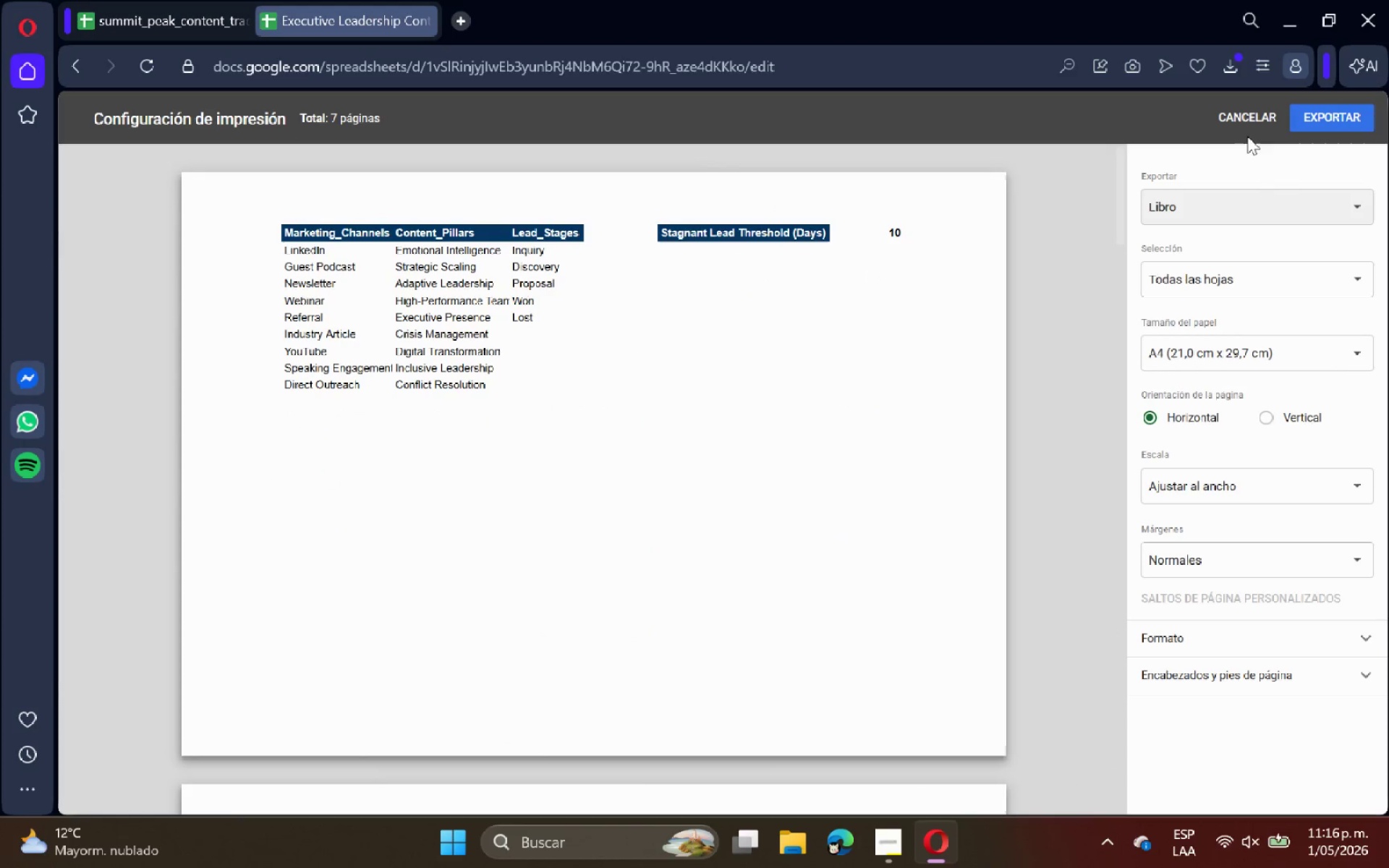 
scroll: coordinate [1024, 377], scroll_direction: down, amount: 10.0
 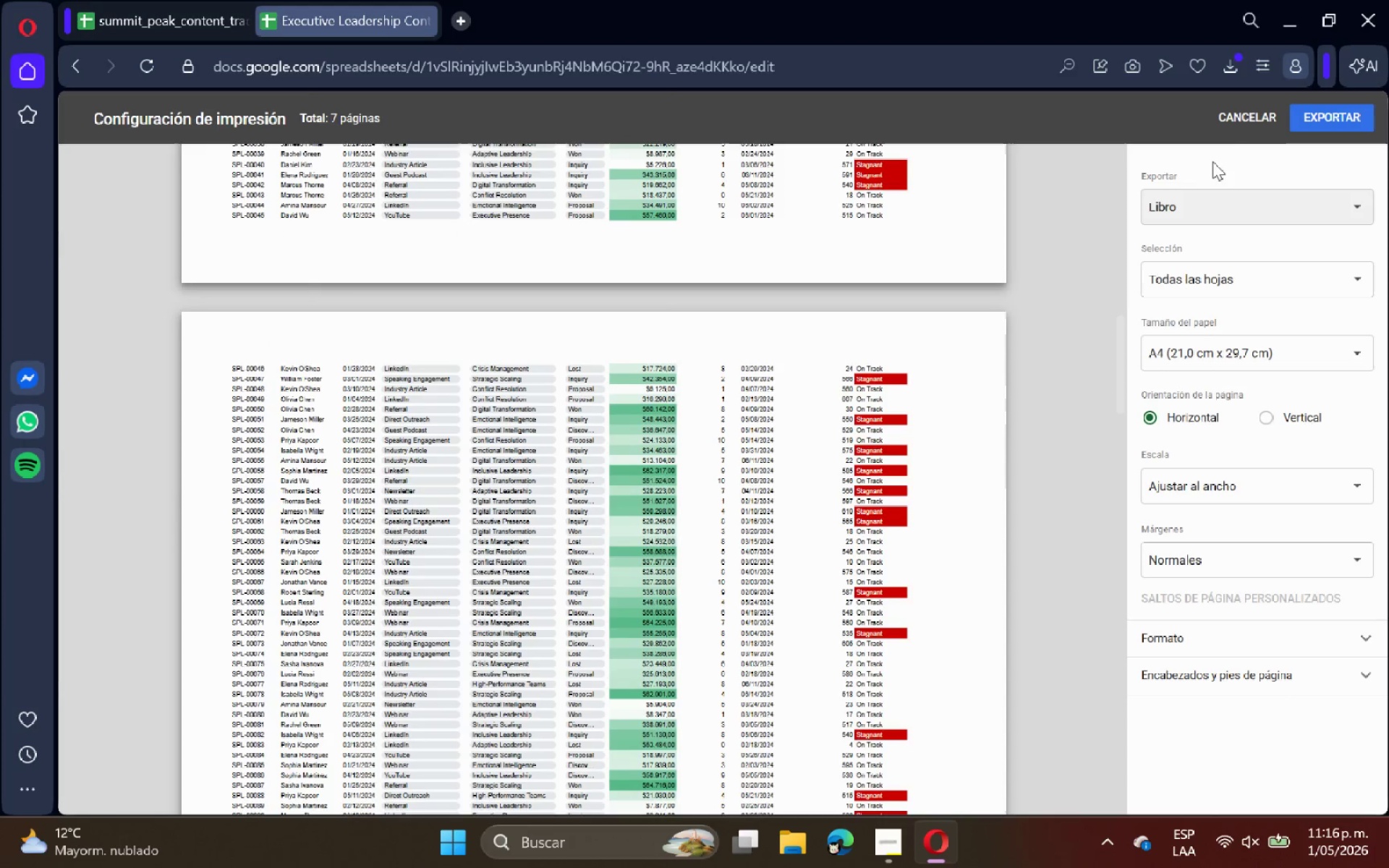 
left_click([1238, 127])
 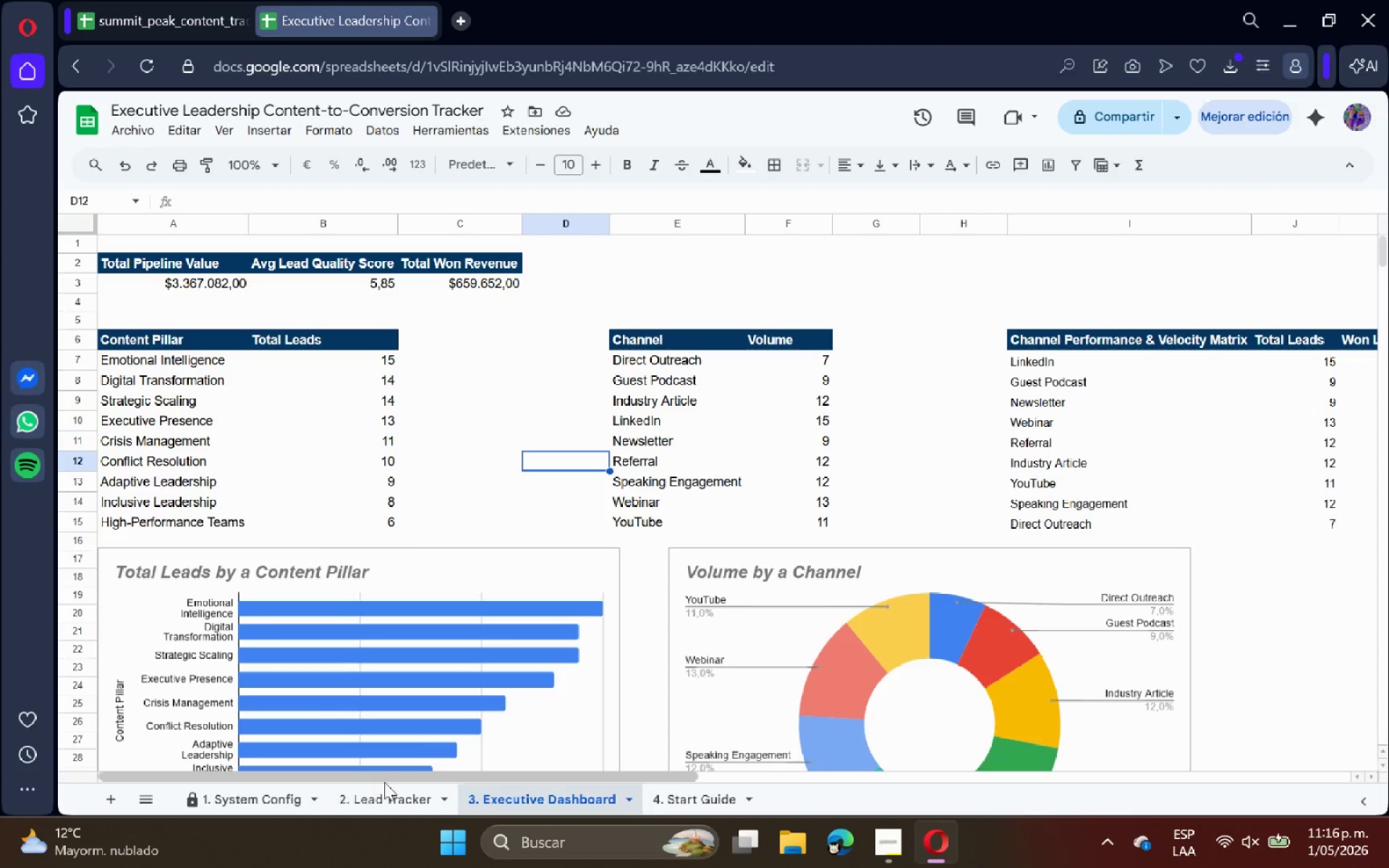 
left_click([378, 801])
 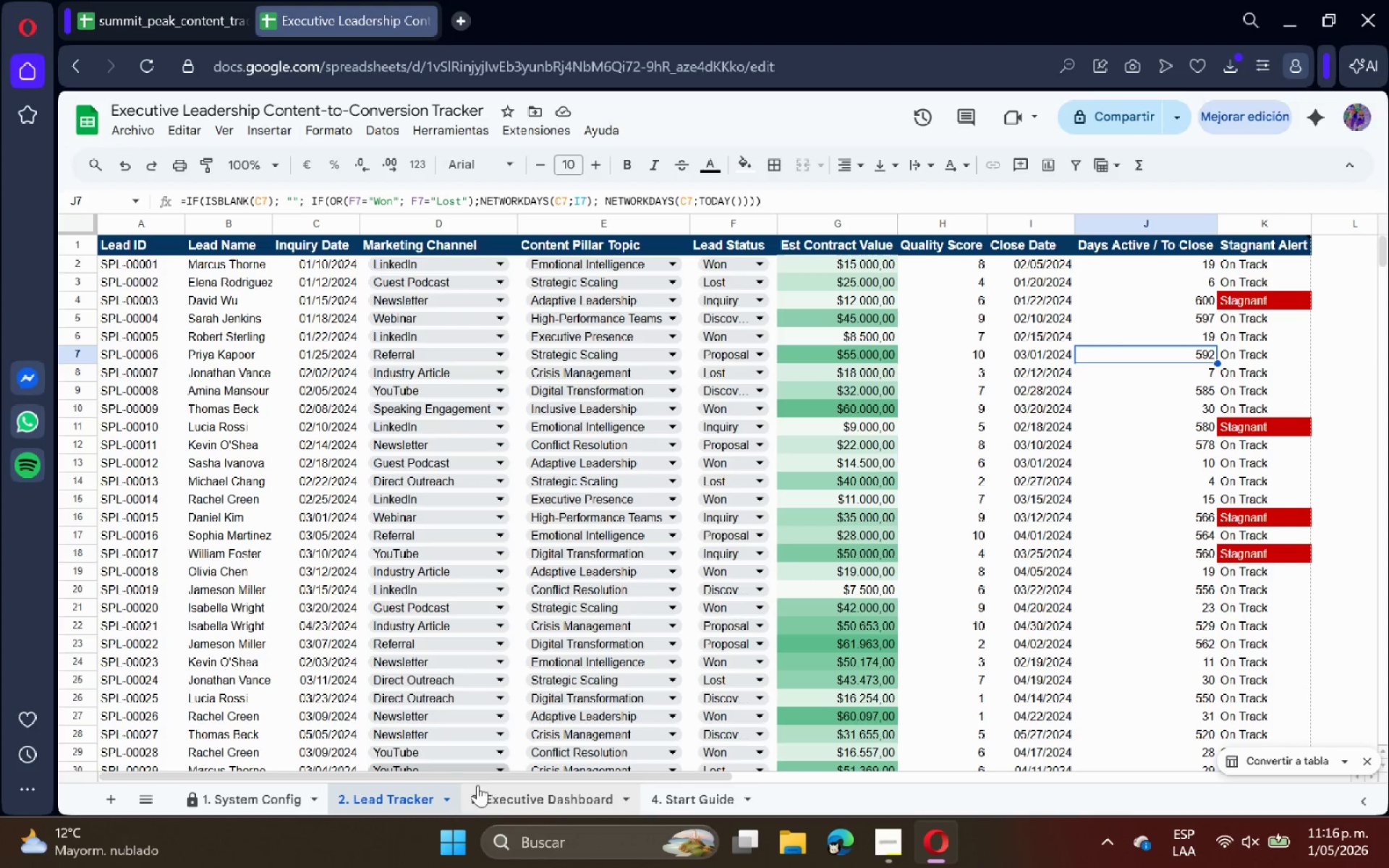 
left_click([501, 796])
 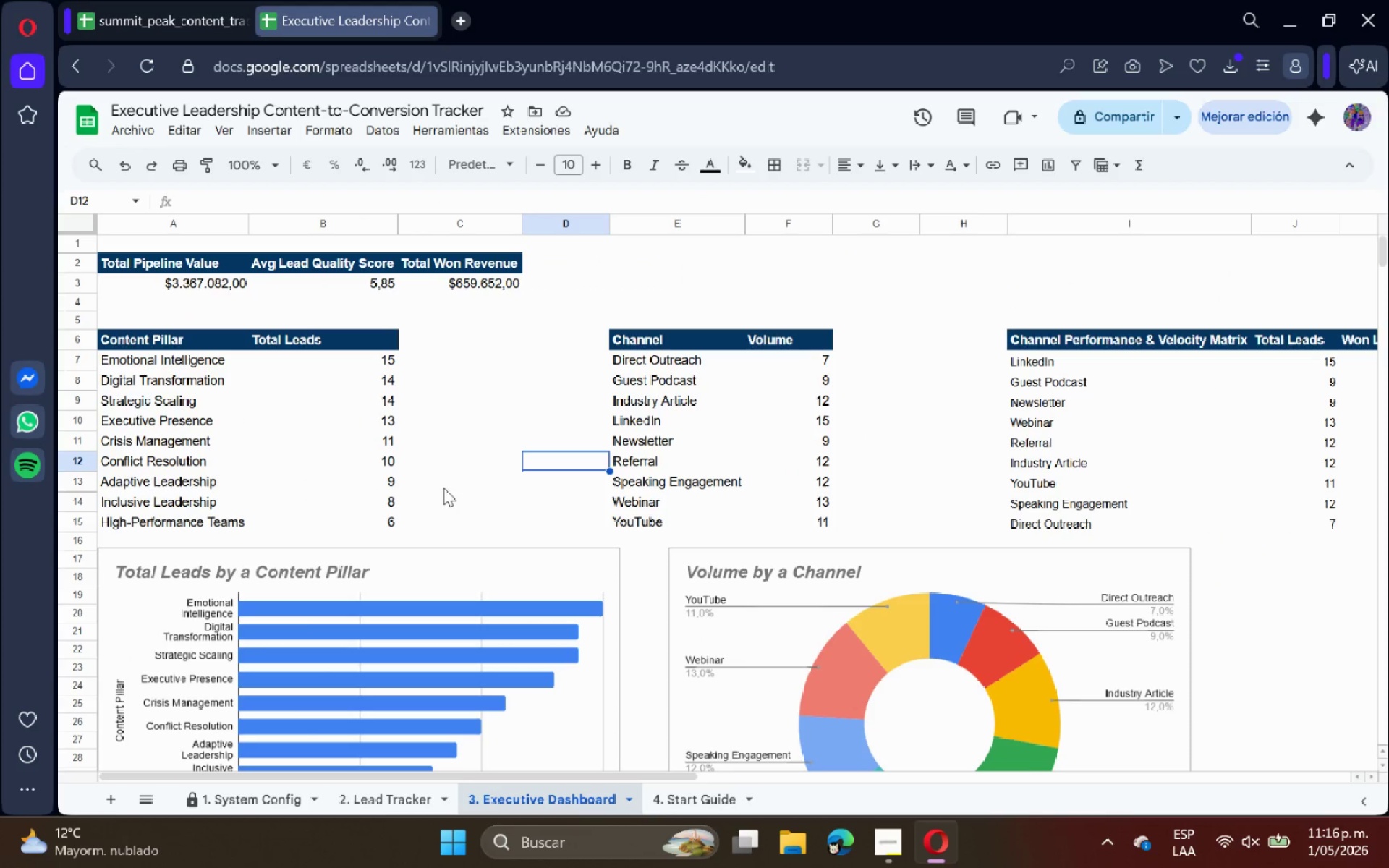 
left_click([543, 321])
 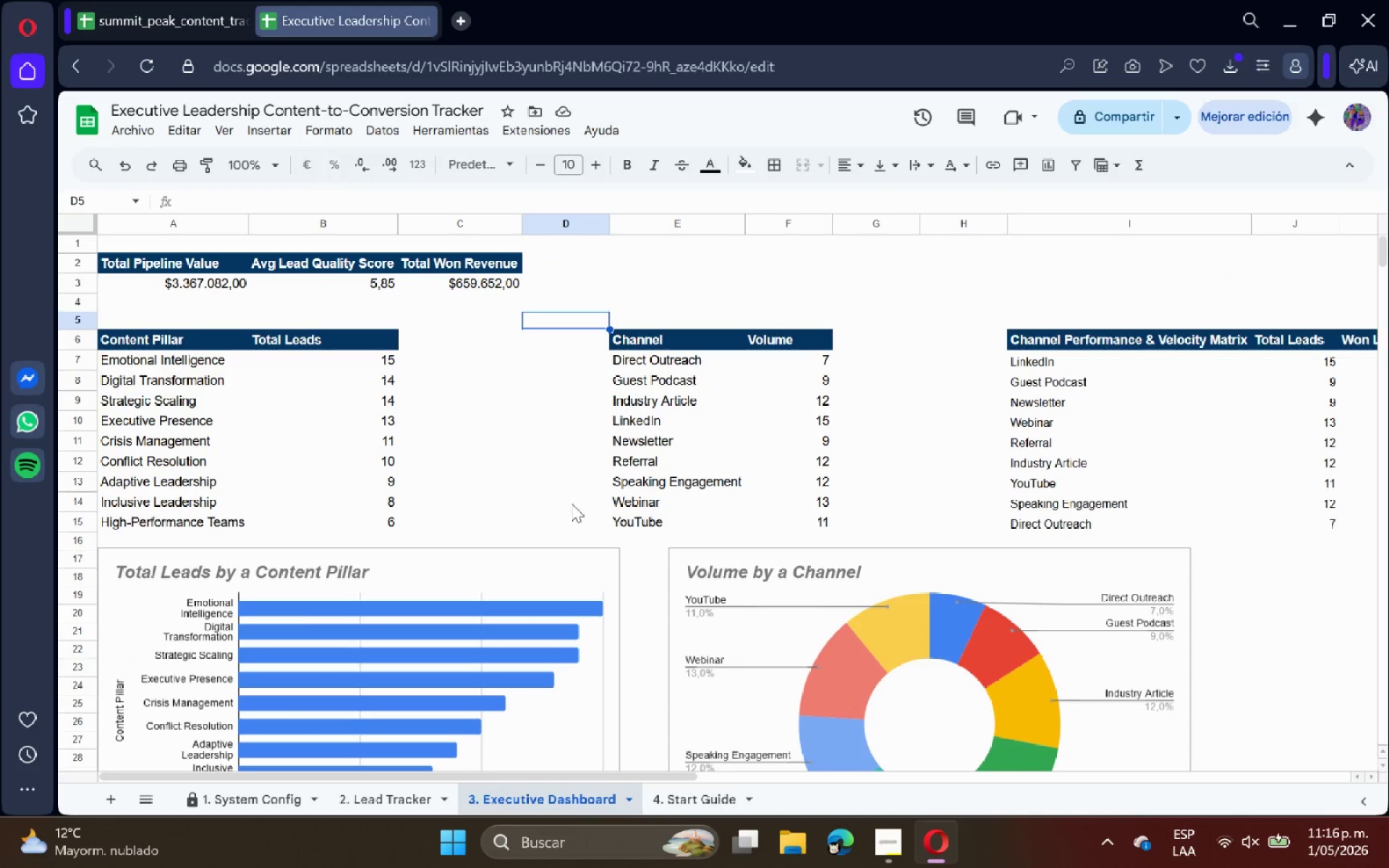 
scroll: coordinate [449, 475], scroll_direction: up, amount: 7.0
 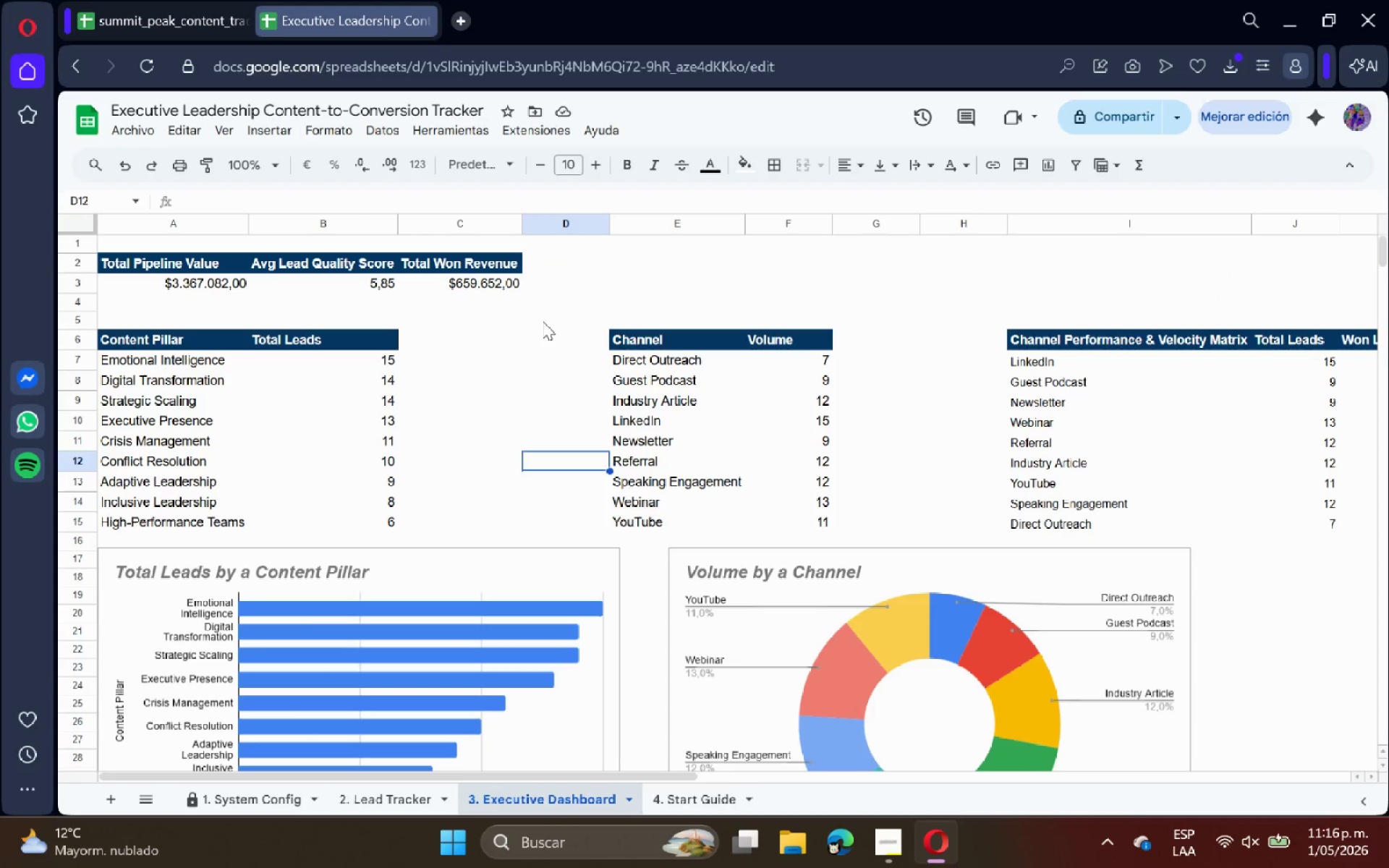 
left_click([883, 847])